 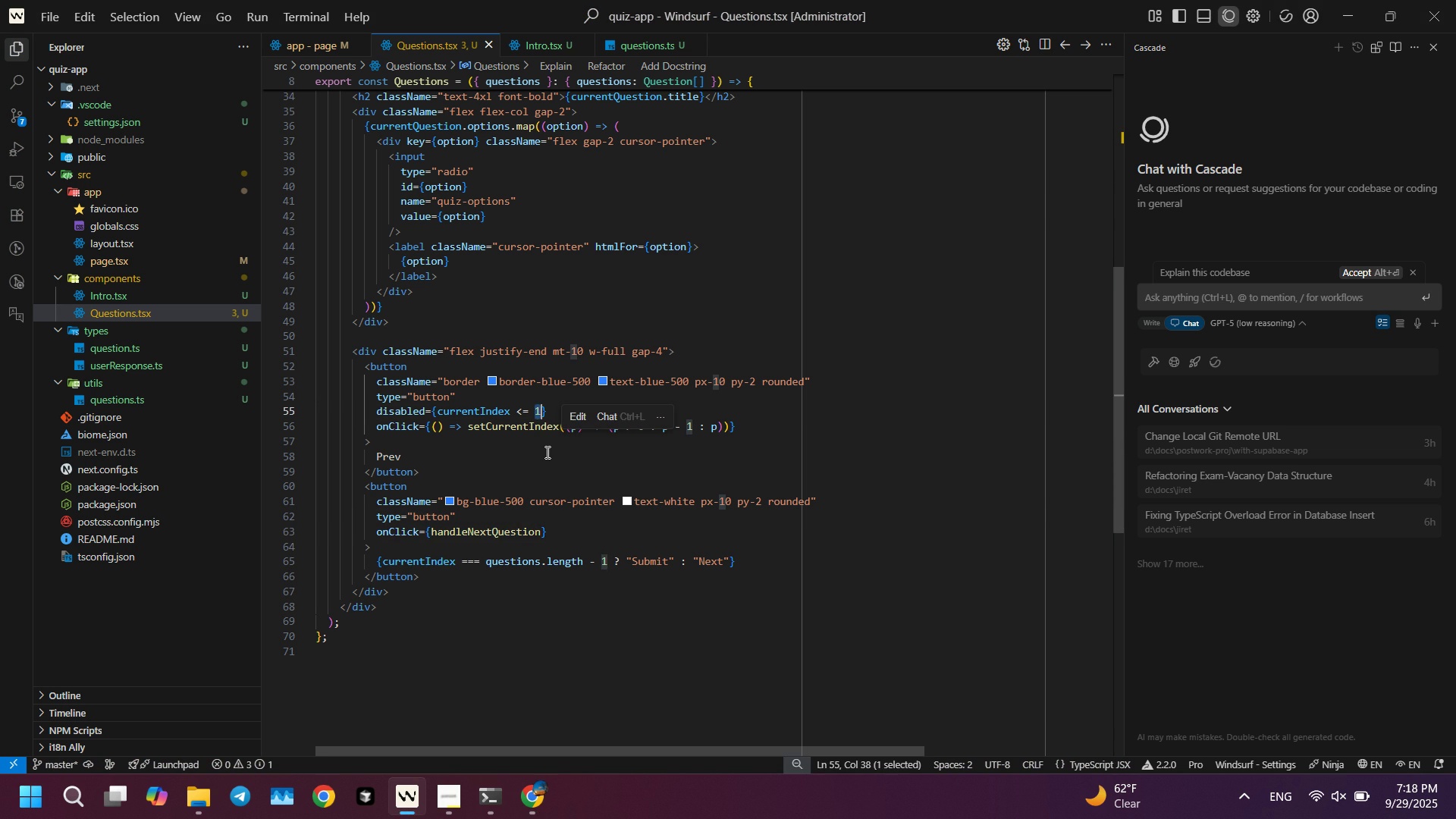 
key(0)
 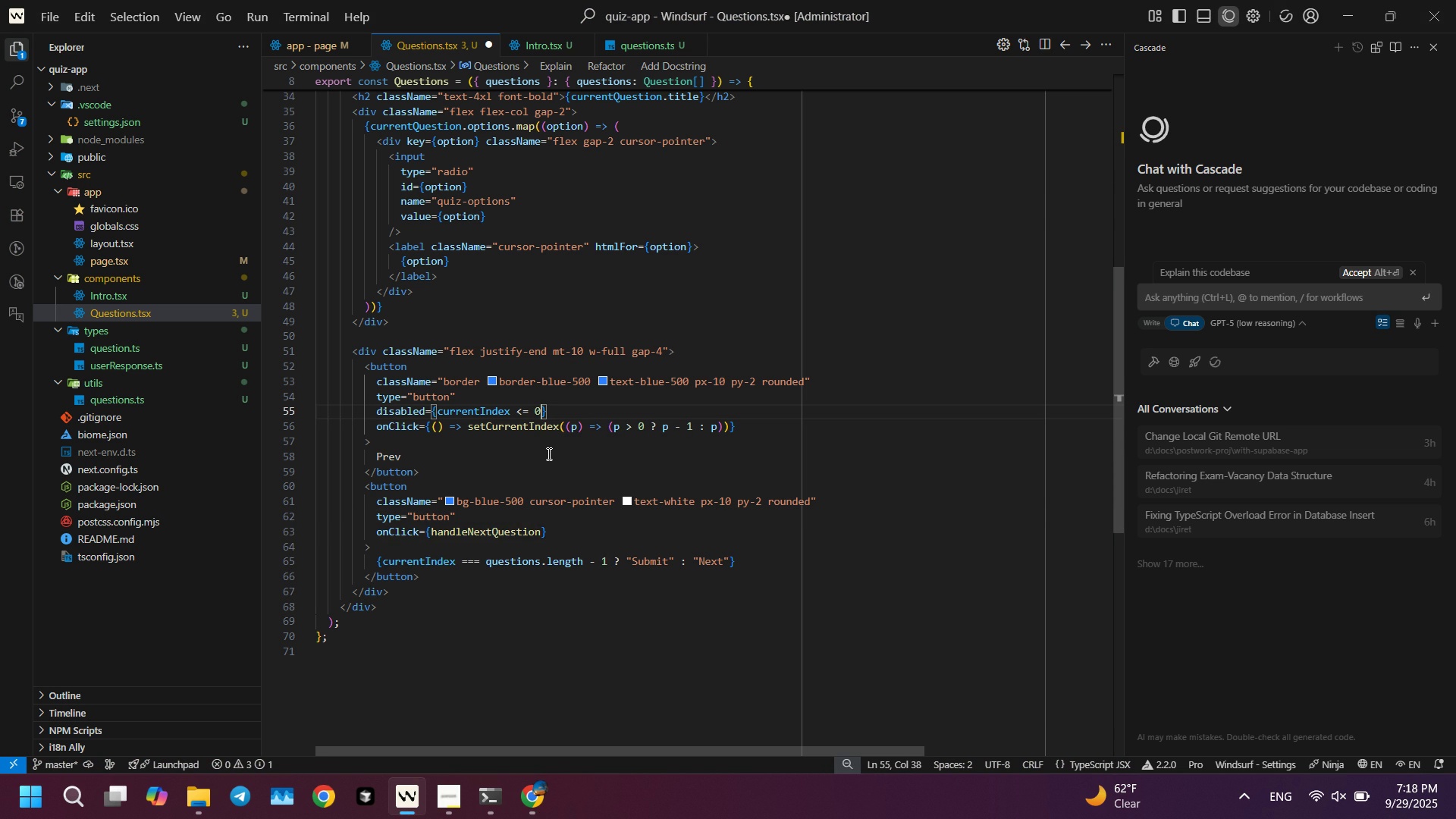 
key(ArrowLeft)
 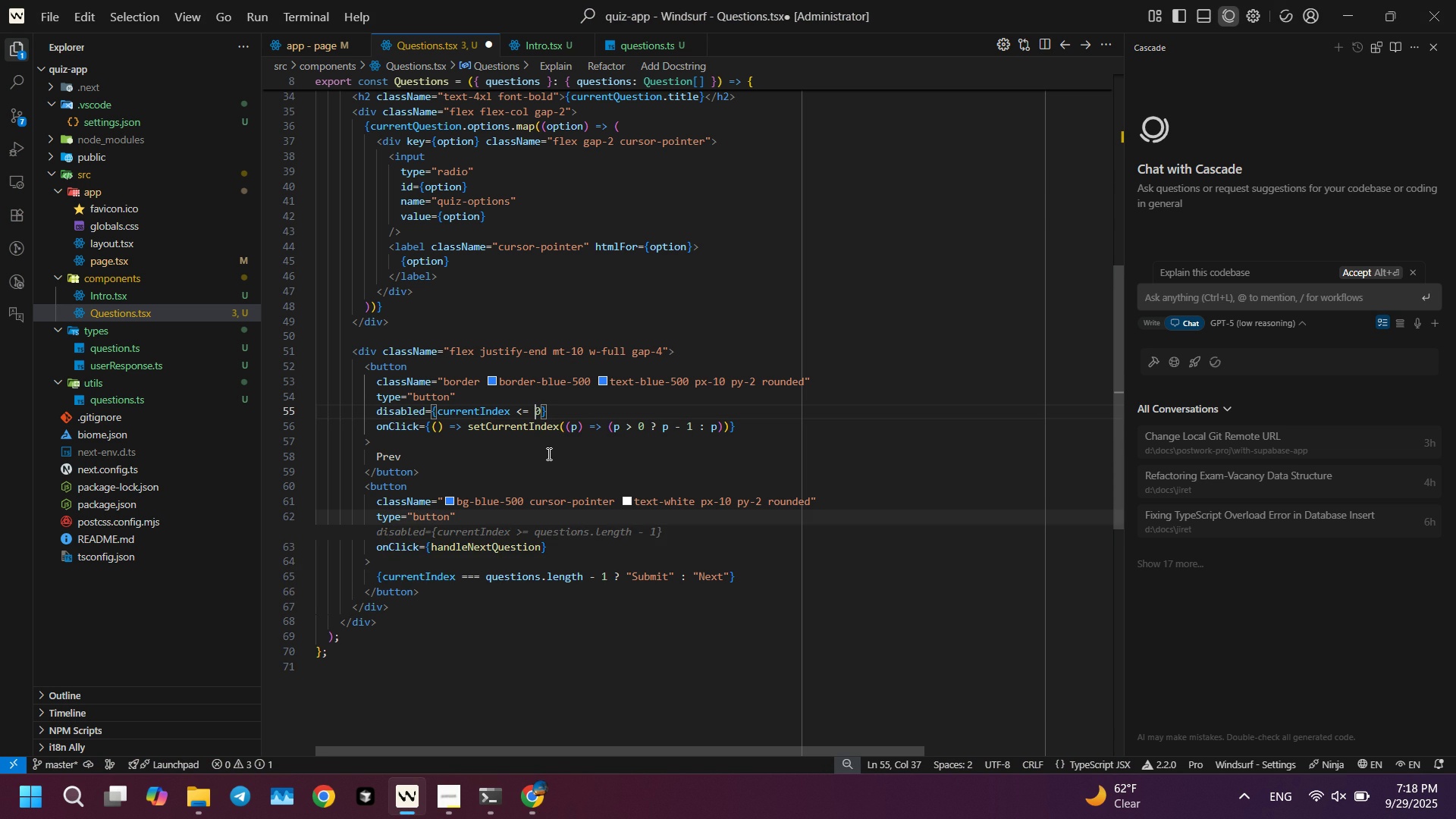 
key(ArrowLeft)
 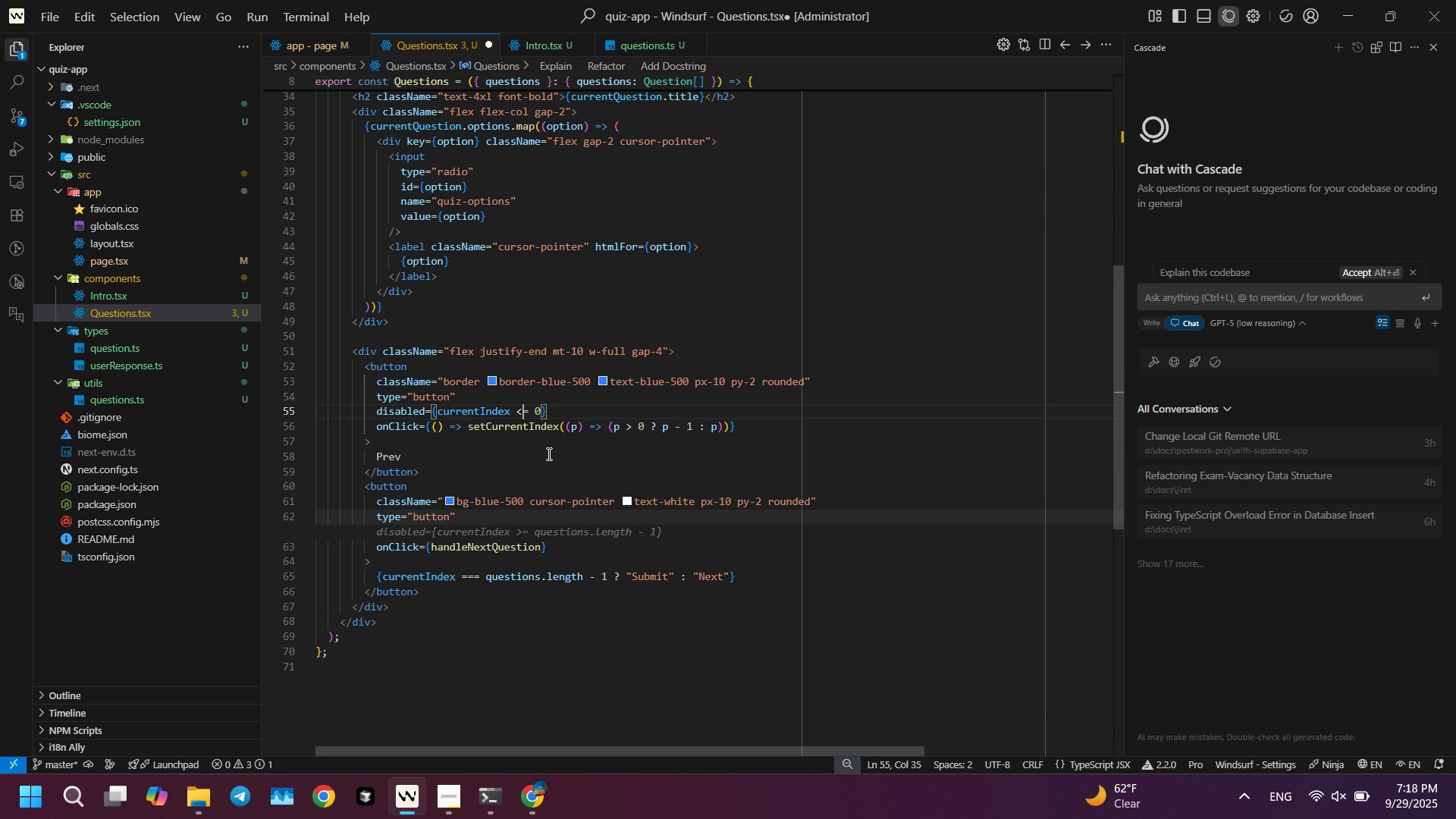 
key(ArrowLeft)
 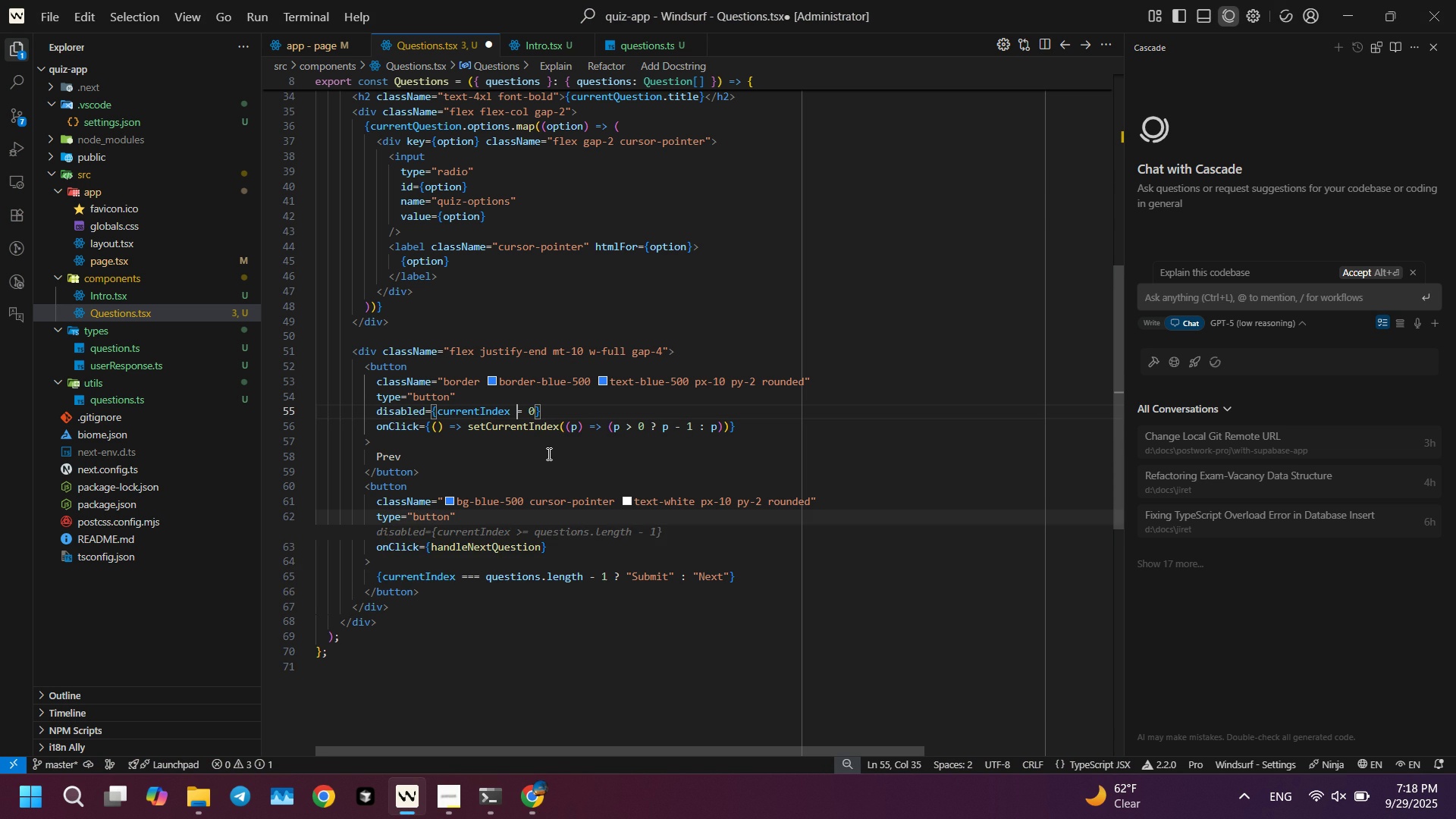 
key(Backspace)
 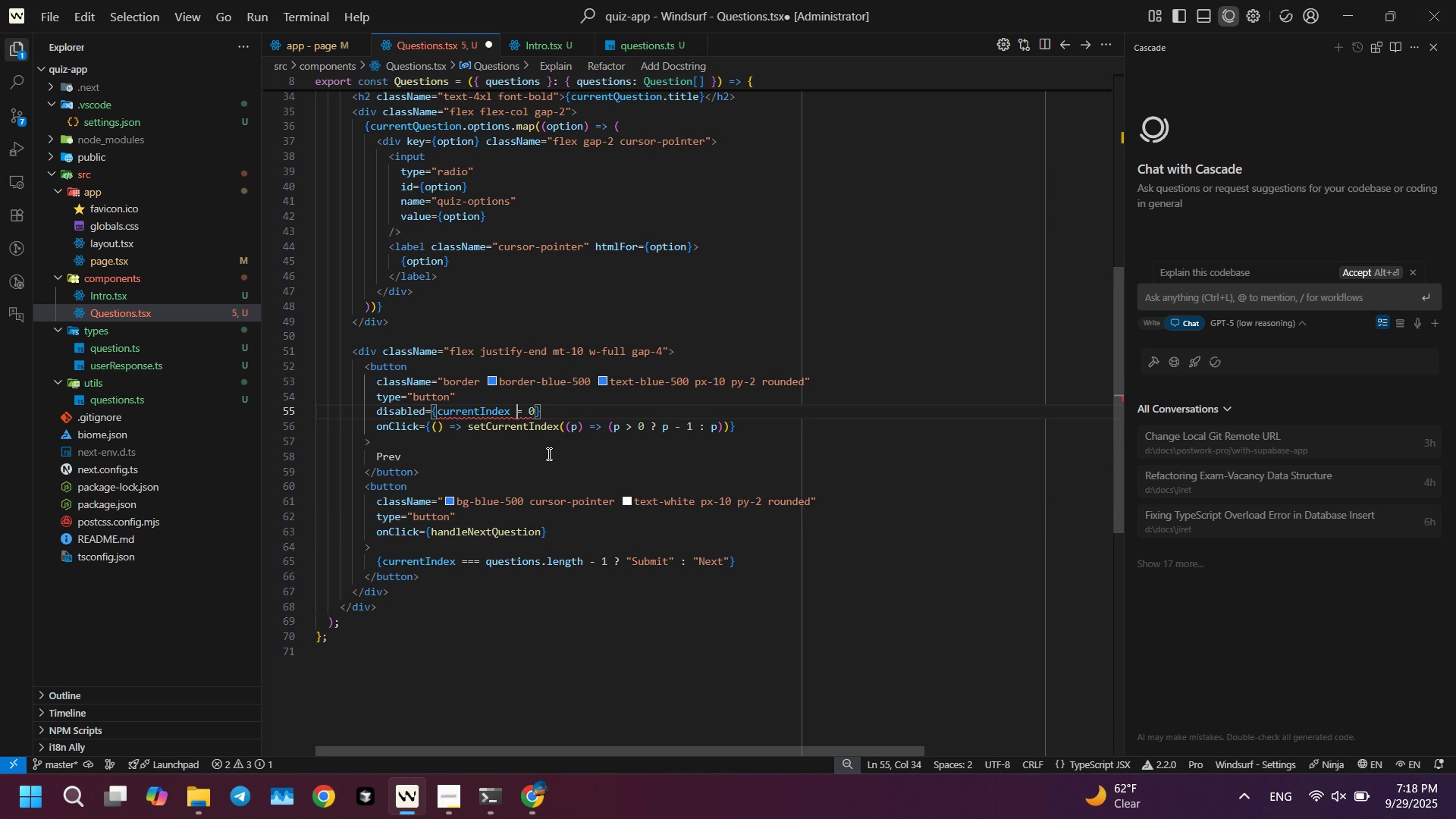 
key(Equal)
 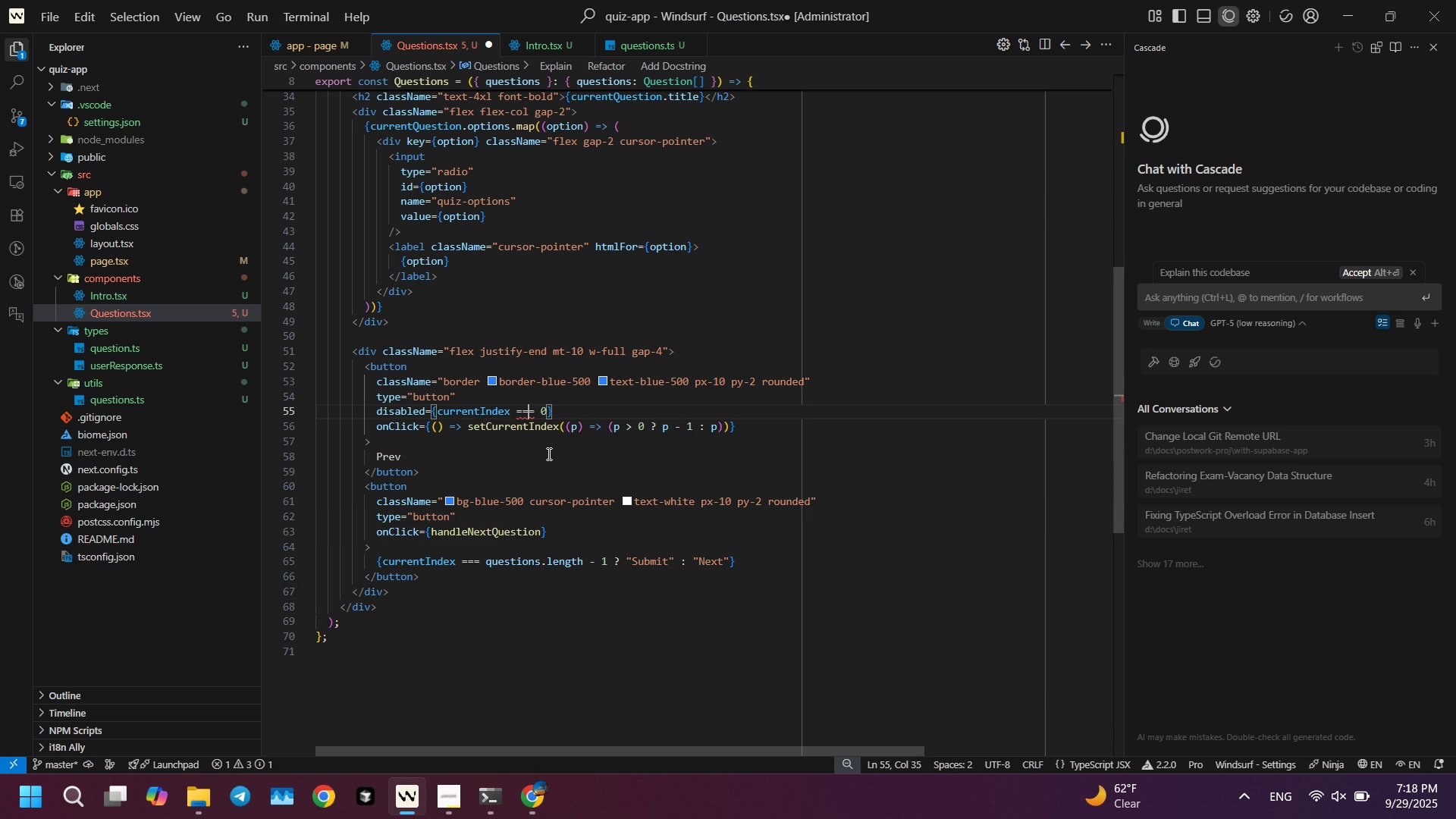 
key(Equal)
 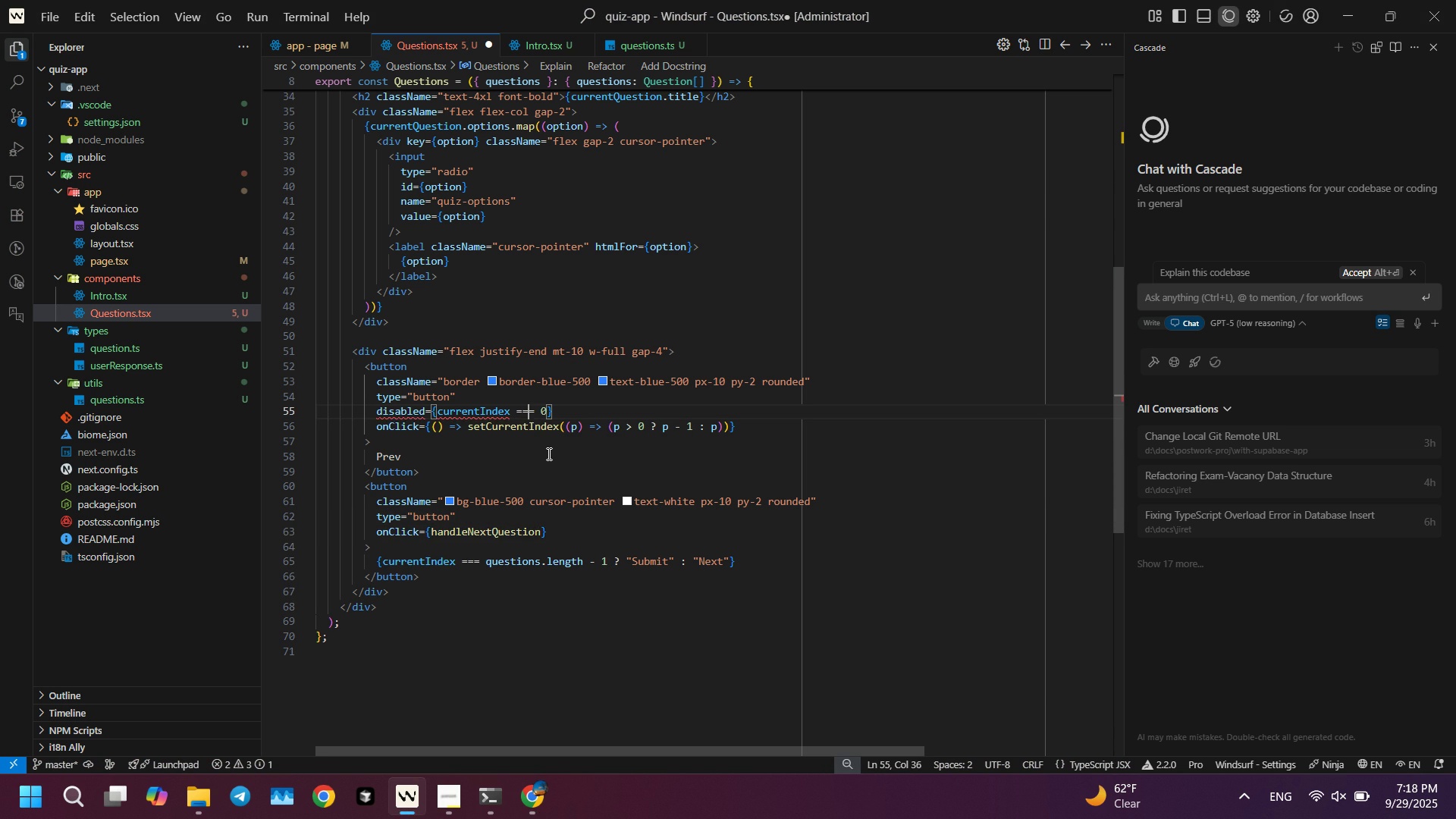 
key(Control+ControlLeft)
 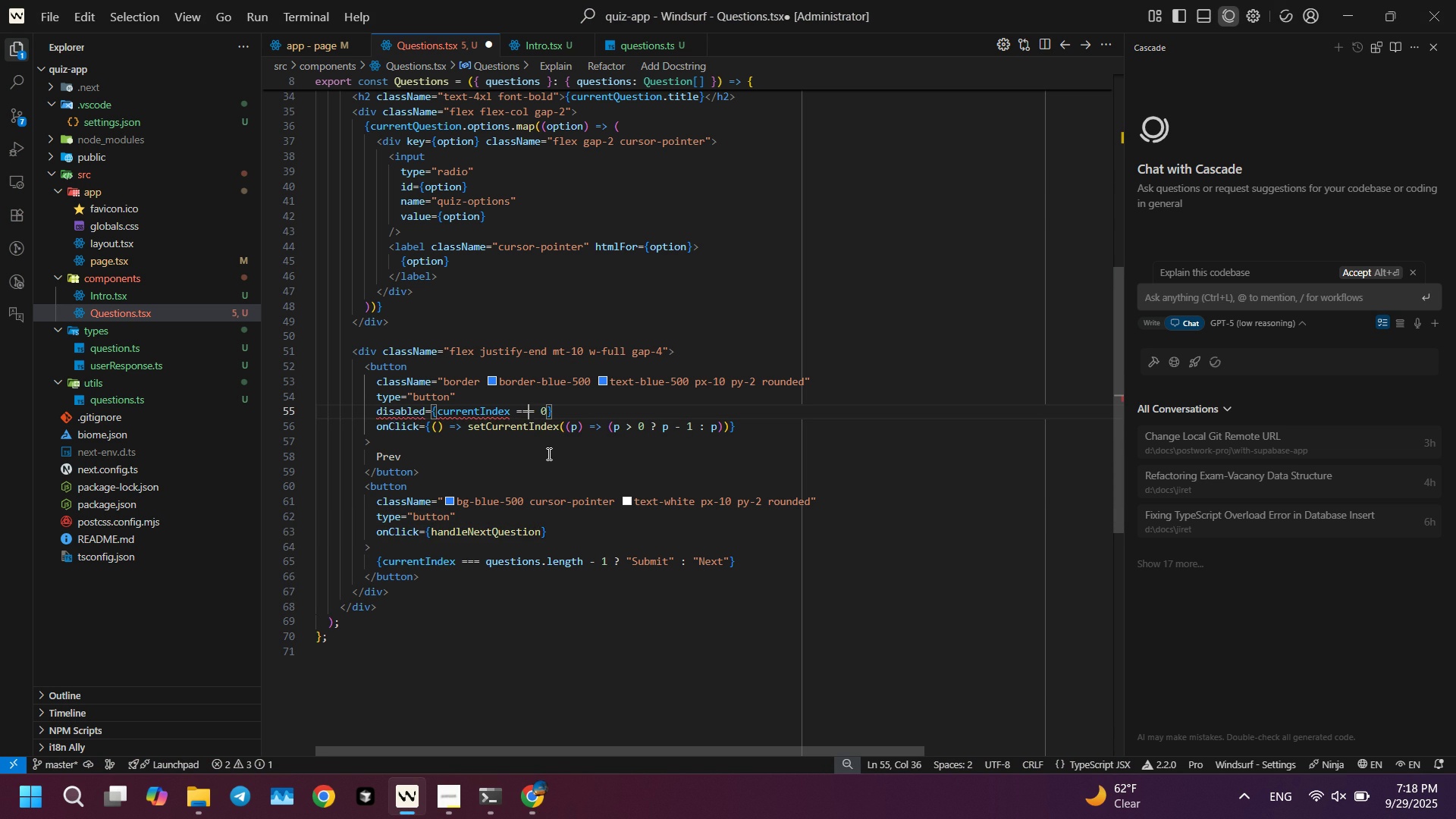 
key(Control+S)
 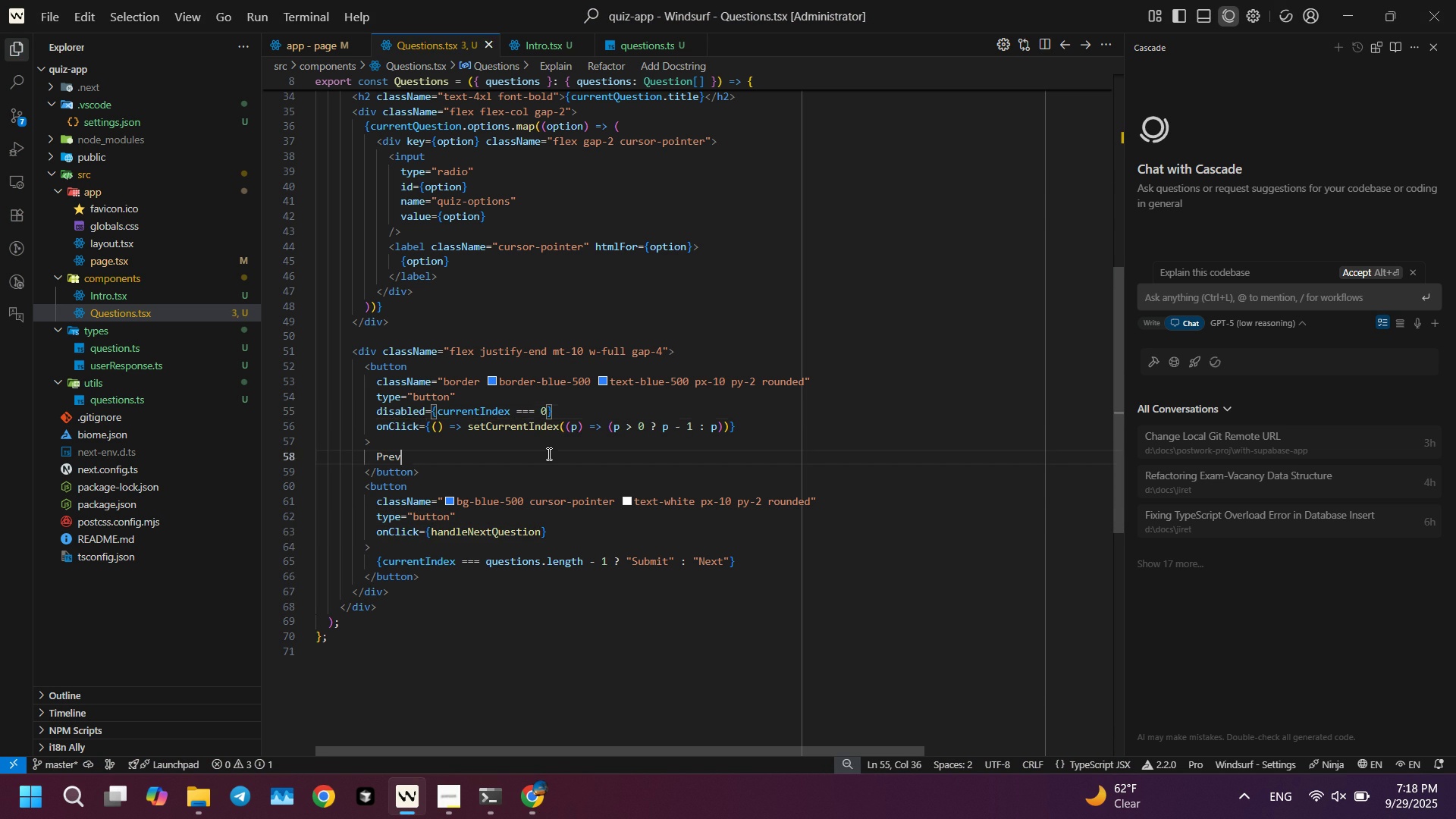 
left_click([548, 453])
 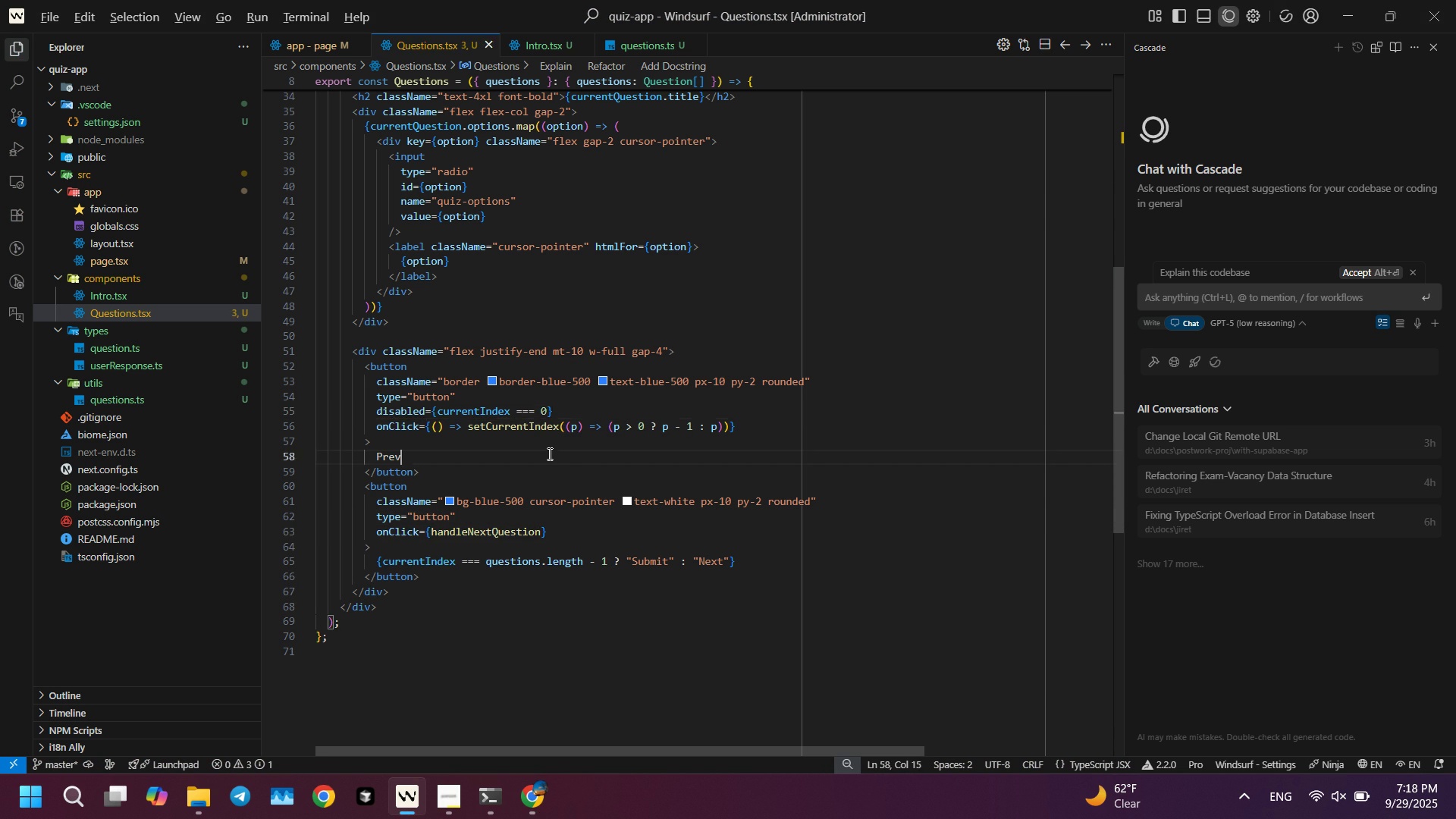 
key(Alt+AltLeft)
 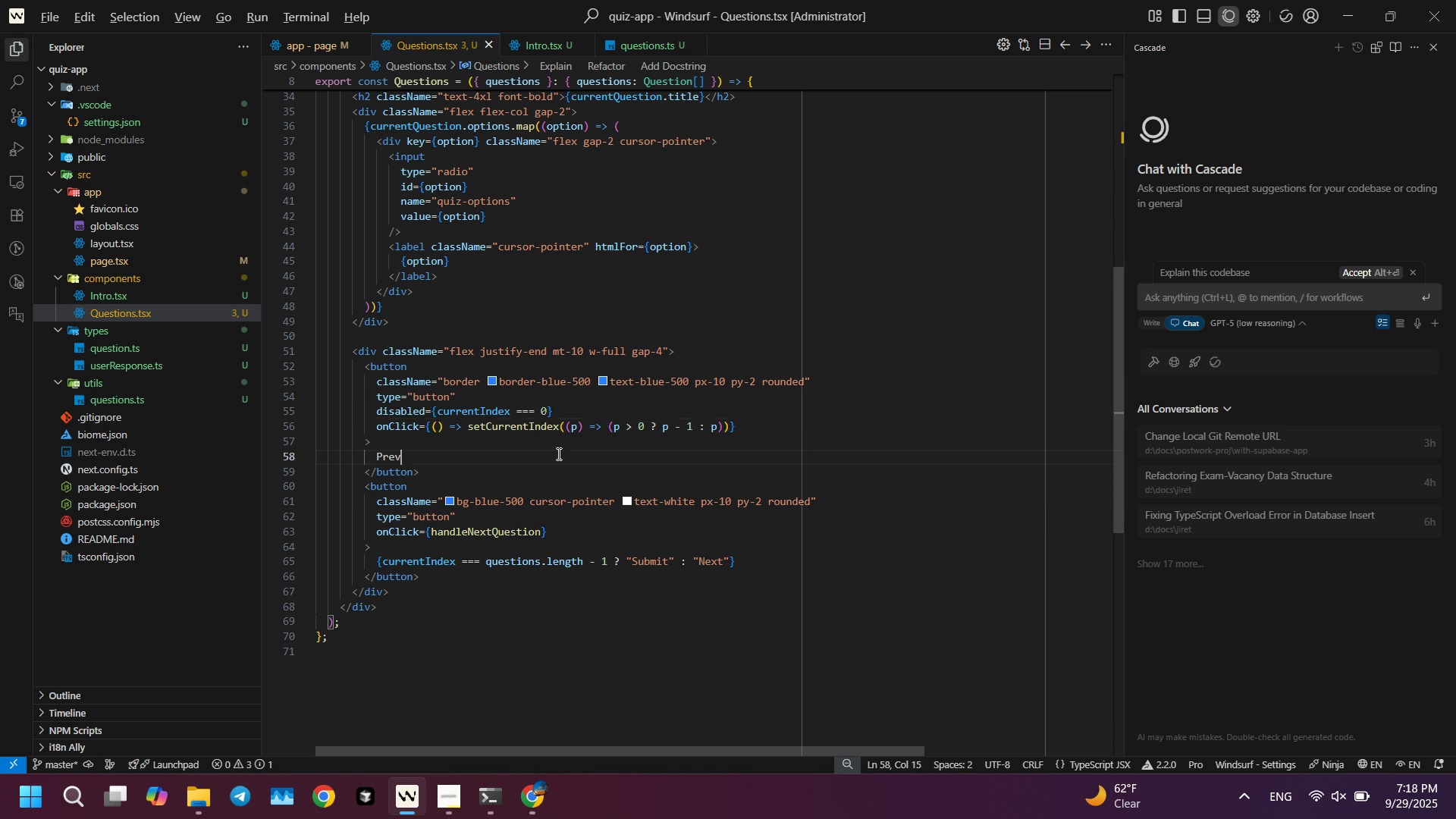 
key(Alt+Tab)
 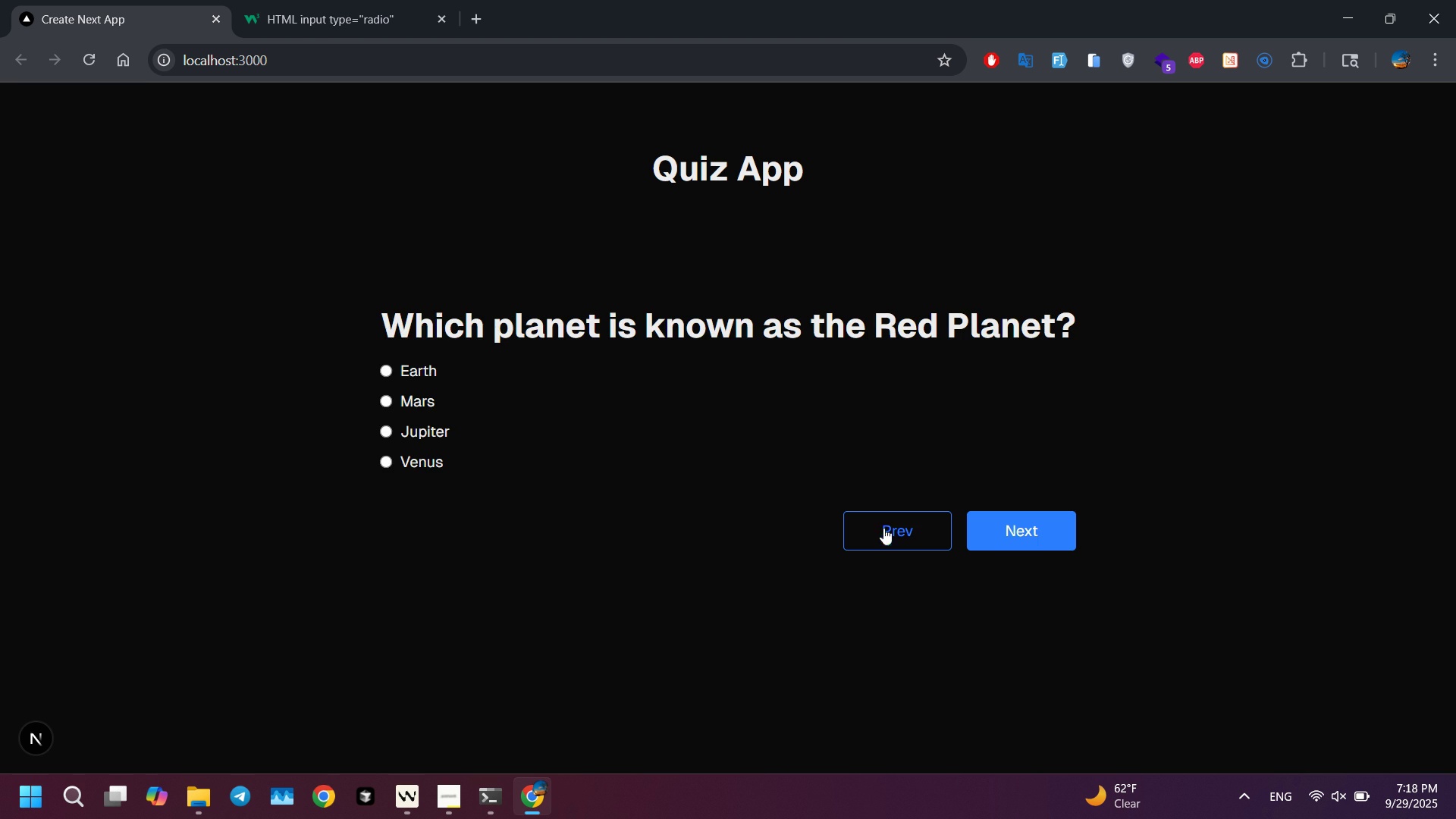 
left_click([883, 528])
 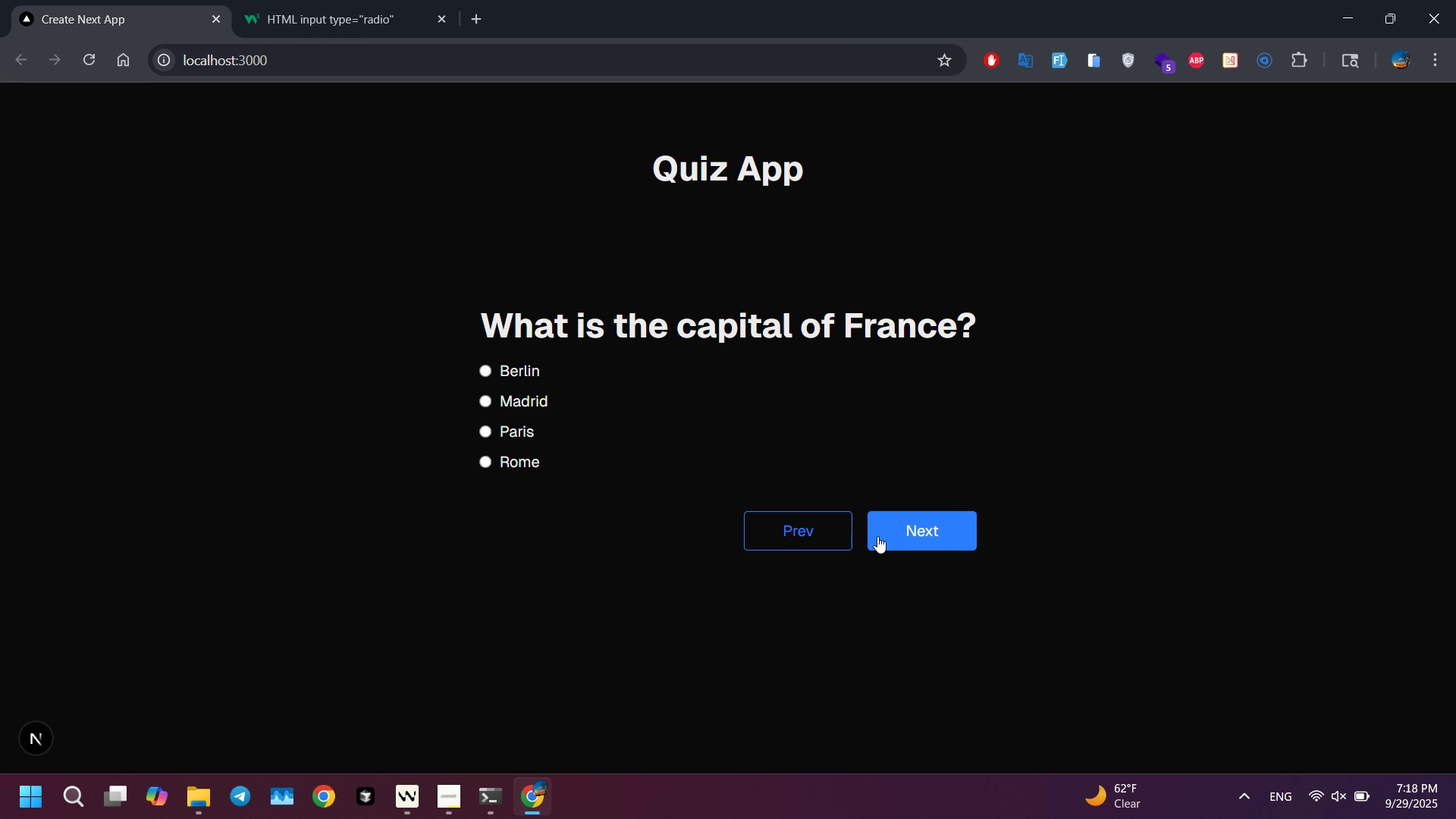 
key(Alt+AltLeft)
 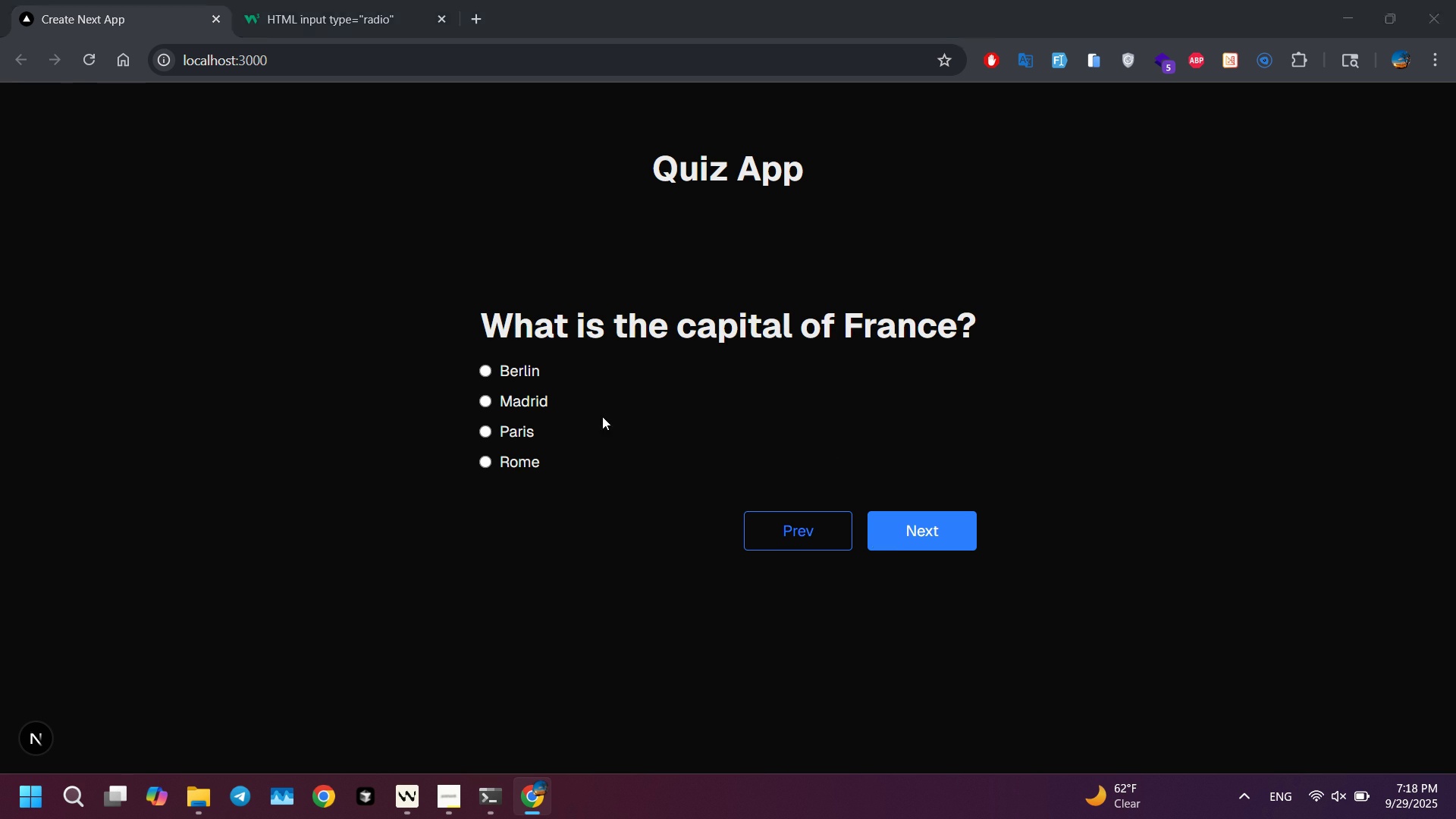 
key(Alt+Tab)
 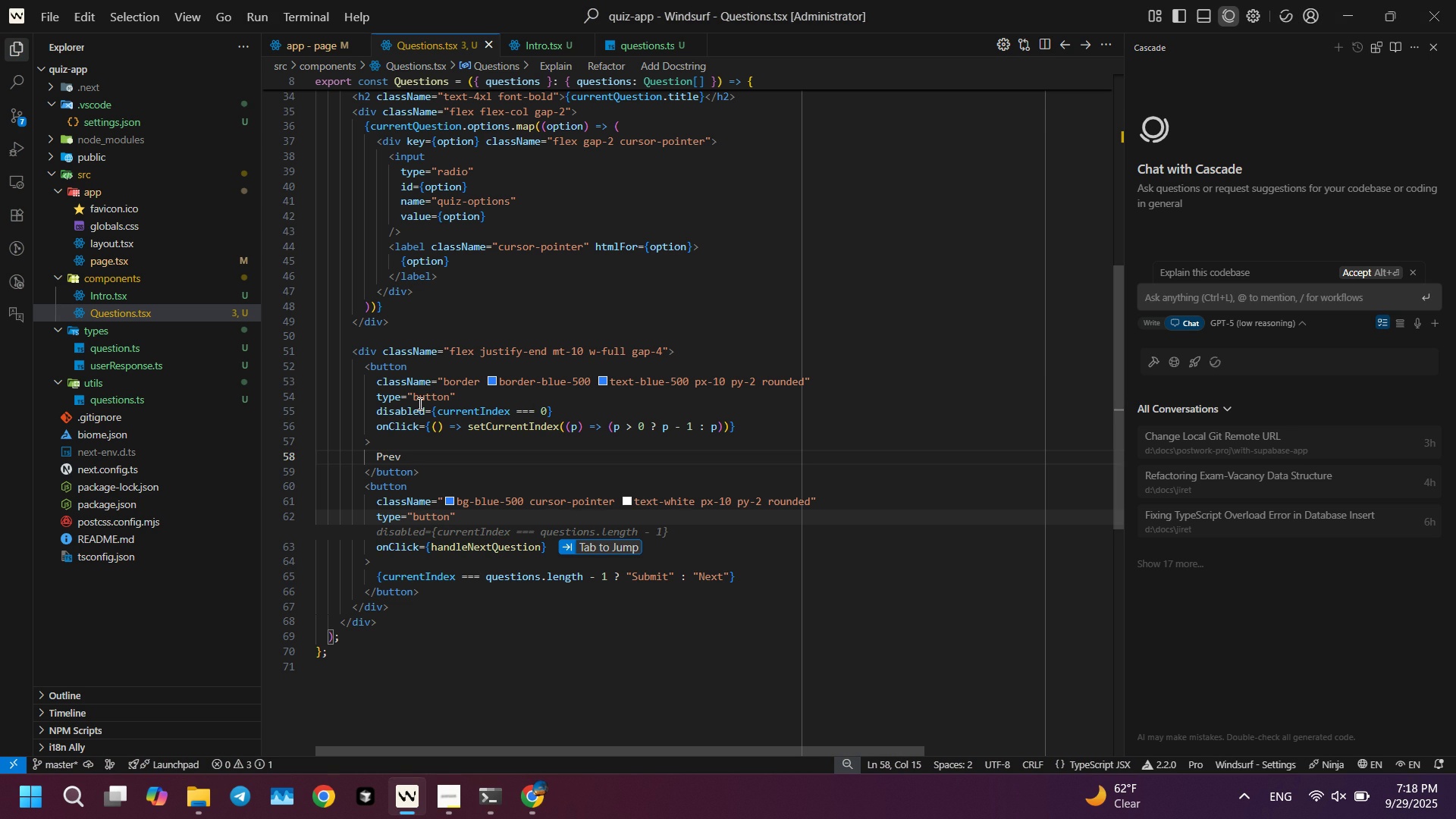 
left_click([498, 409])